 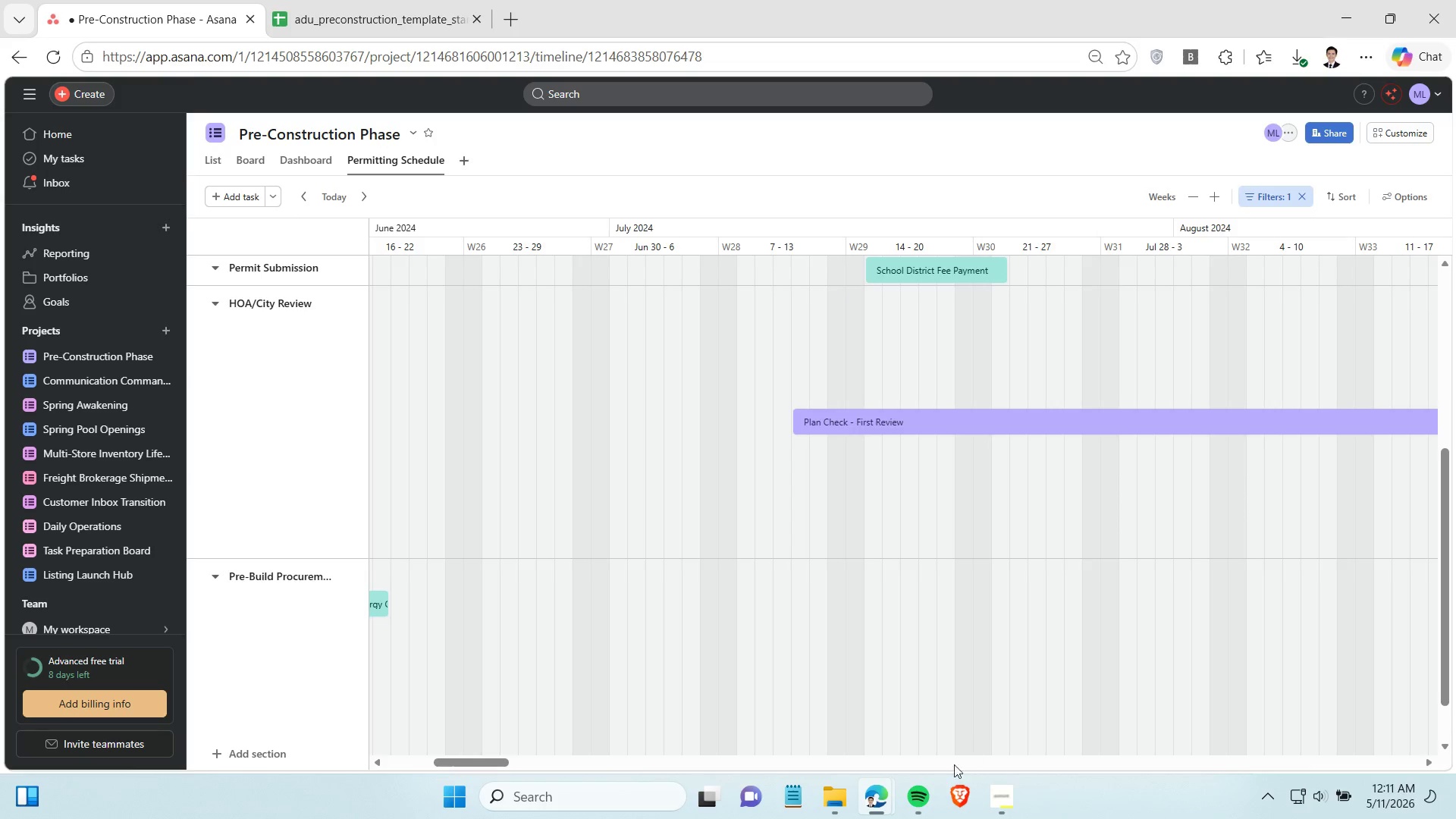 
left_click_drag(start_coordinate=[494, 764], to_coordinate=[409, 758])
 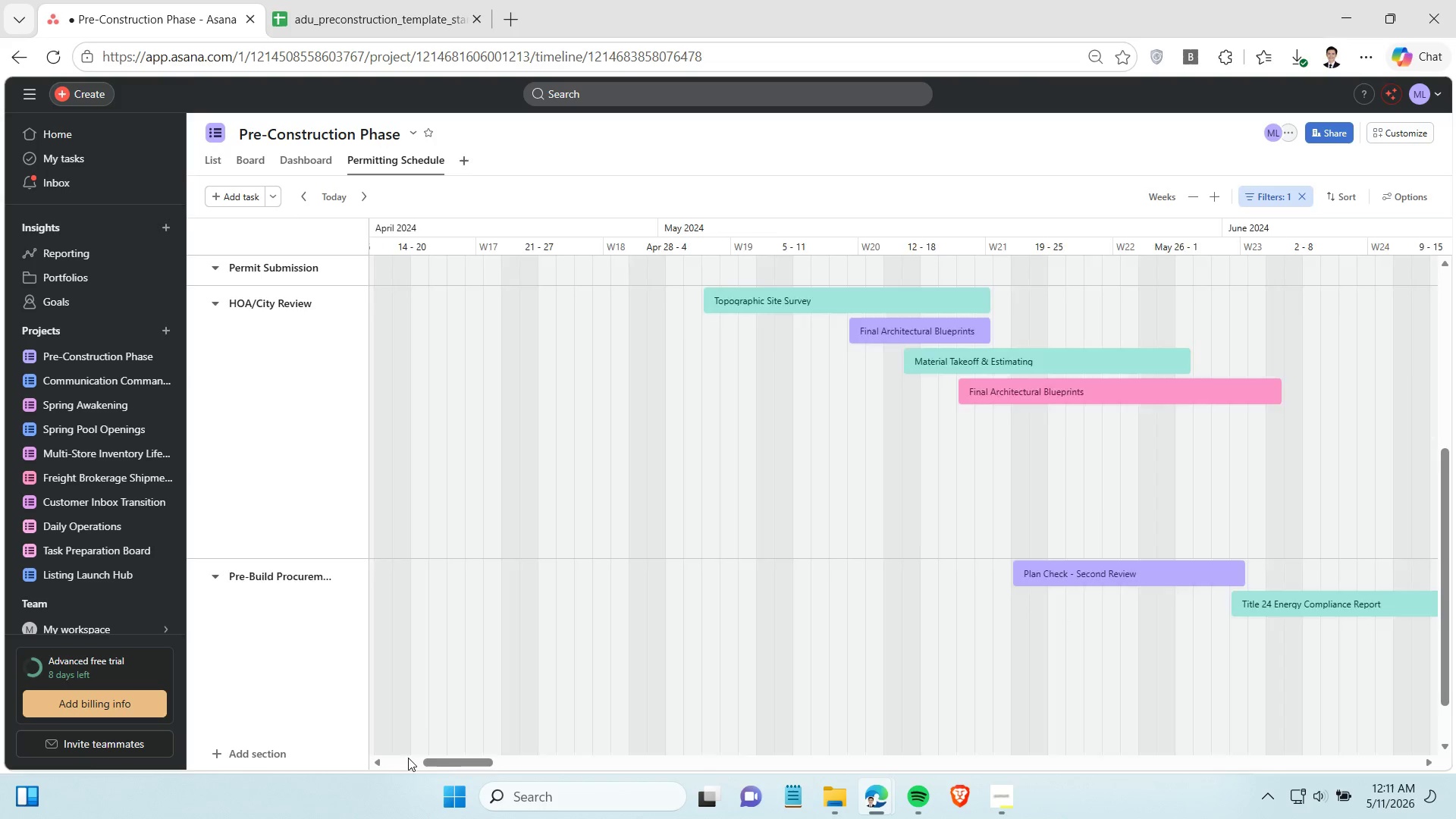 
left_click_drag(start_coordinate=[408, 758], to_coordinate=[431, 760])
 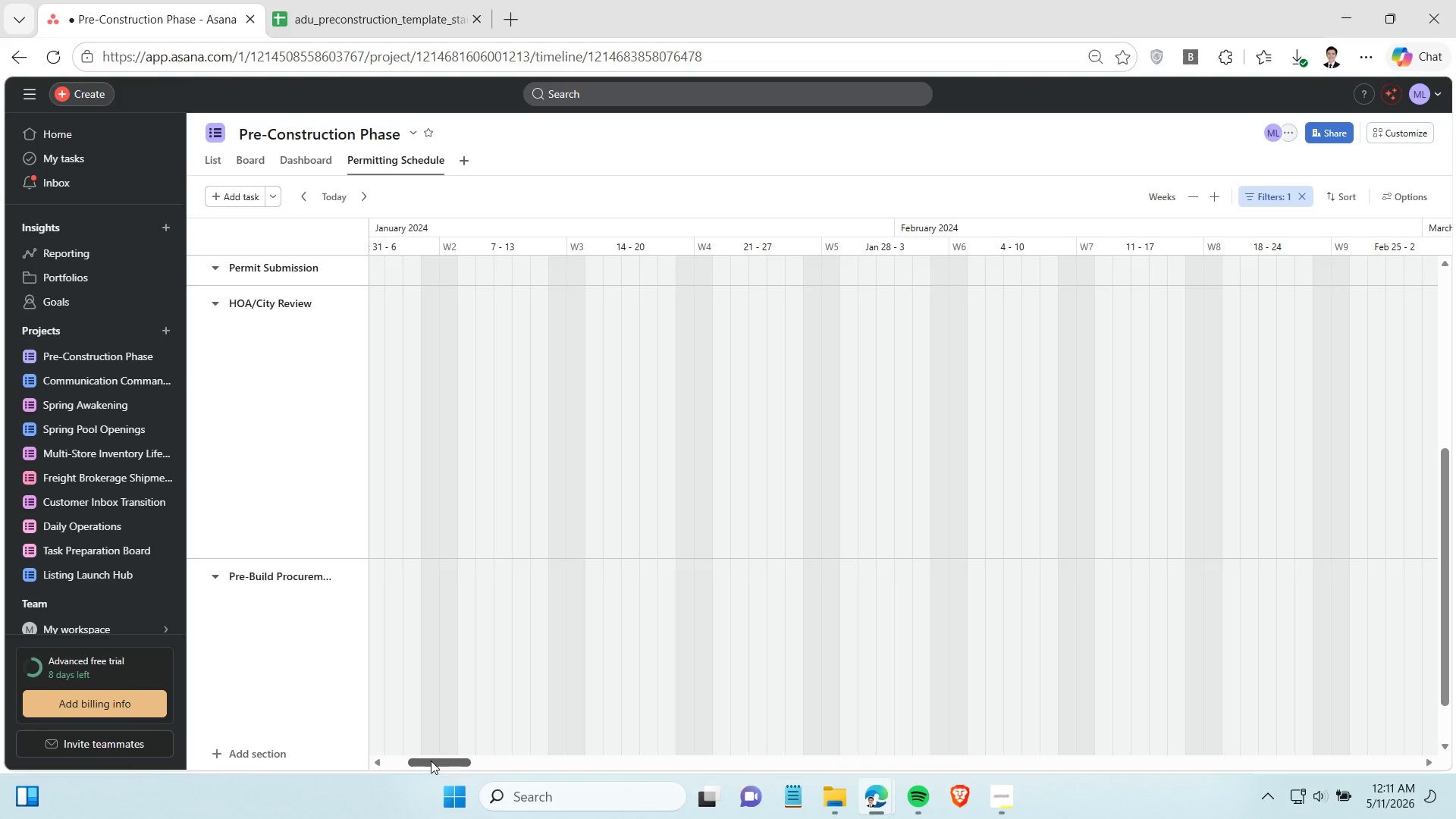 
left_click_drag(start_coordinate=[431, 761], to_coordinate=[501, 795])
 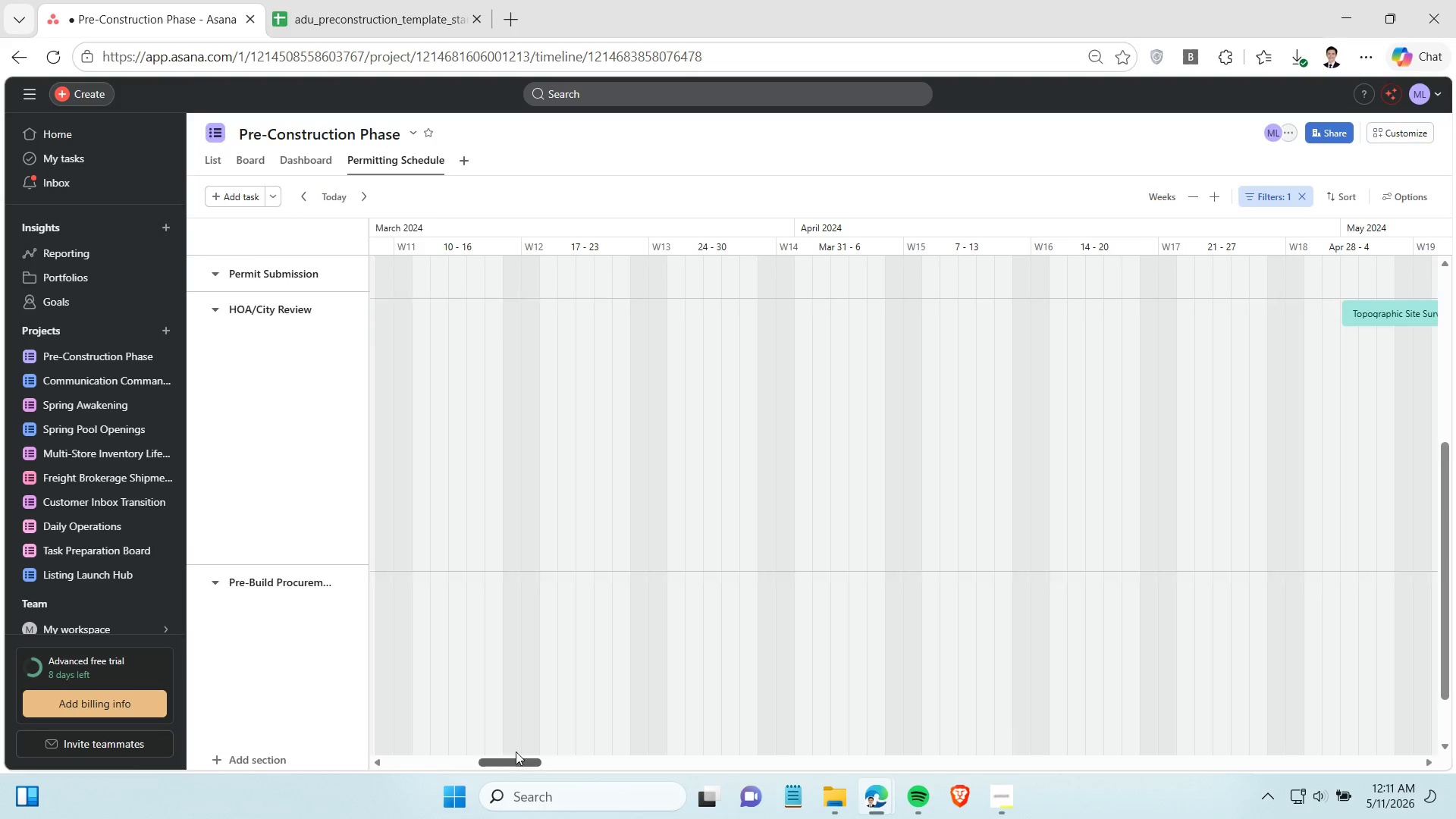 
scroll: coordinate [515, 726], scroll_direction: up, amount: 7.0
 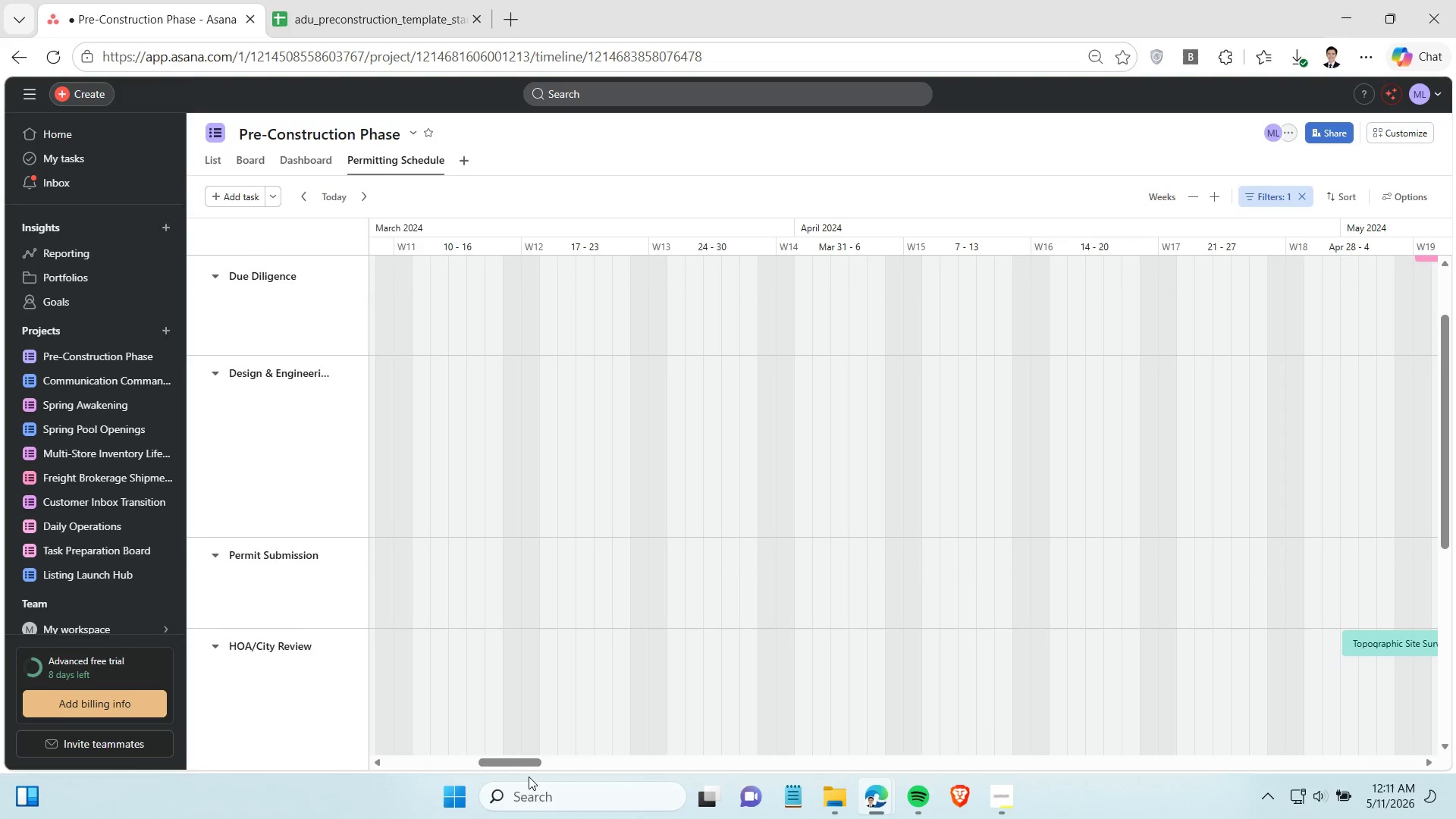 
left_click_drag(start_coordinate=[534, 765], to_coordinate=[592, 795])
 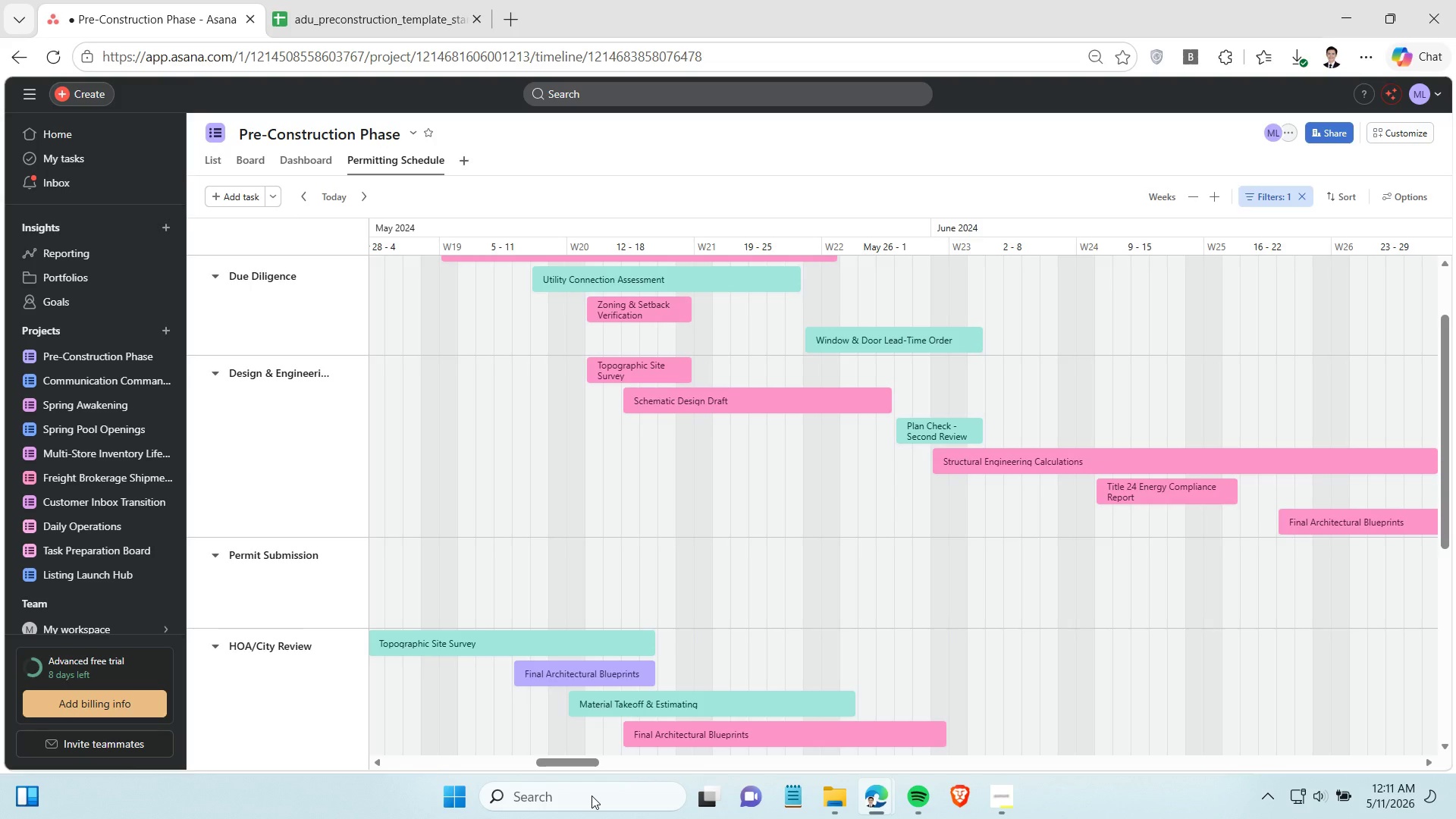 
key(Control+Shift+S)
 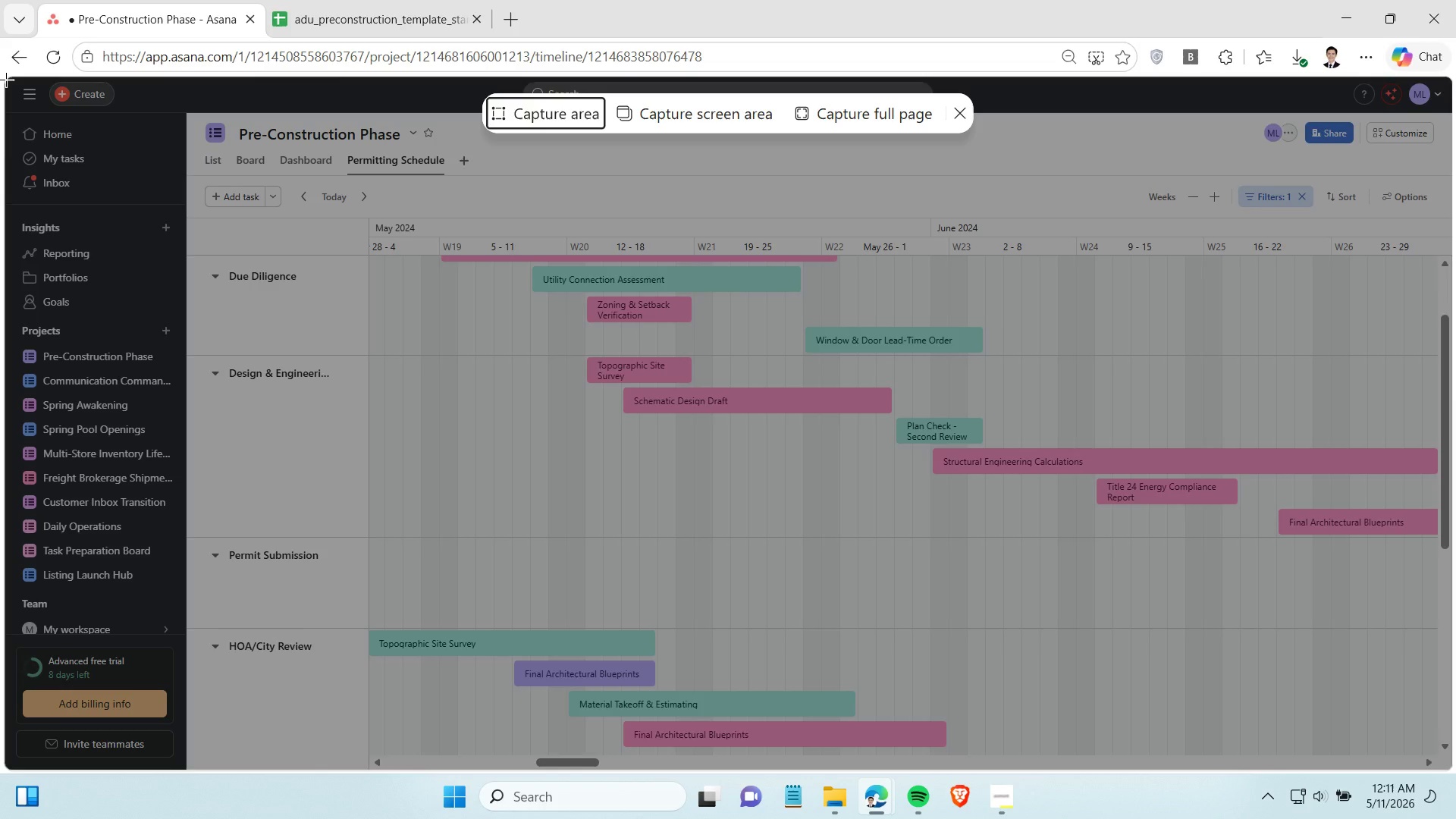 
left_click_drag(start_coordinate=[5, 78], to_coordinate=[1455, 818])
 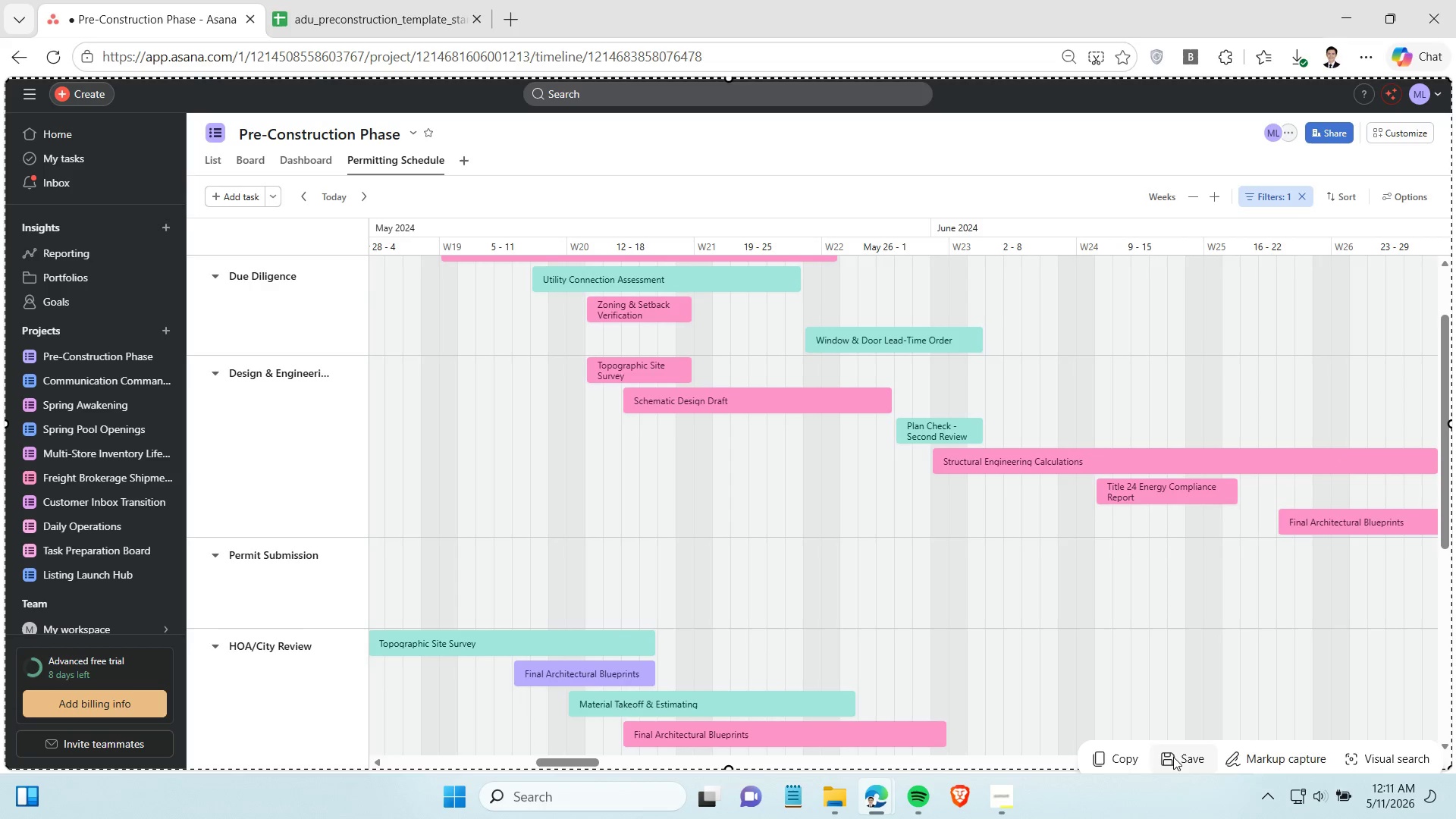 
left_click([1173, 757])
 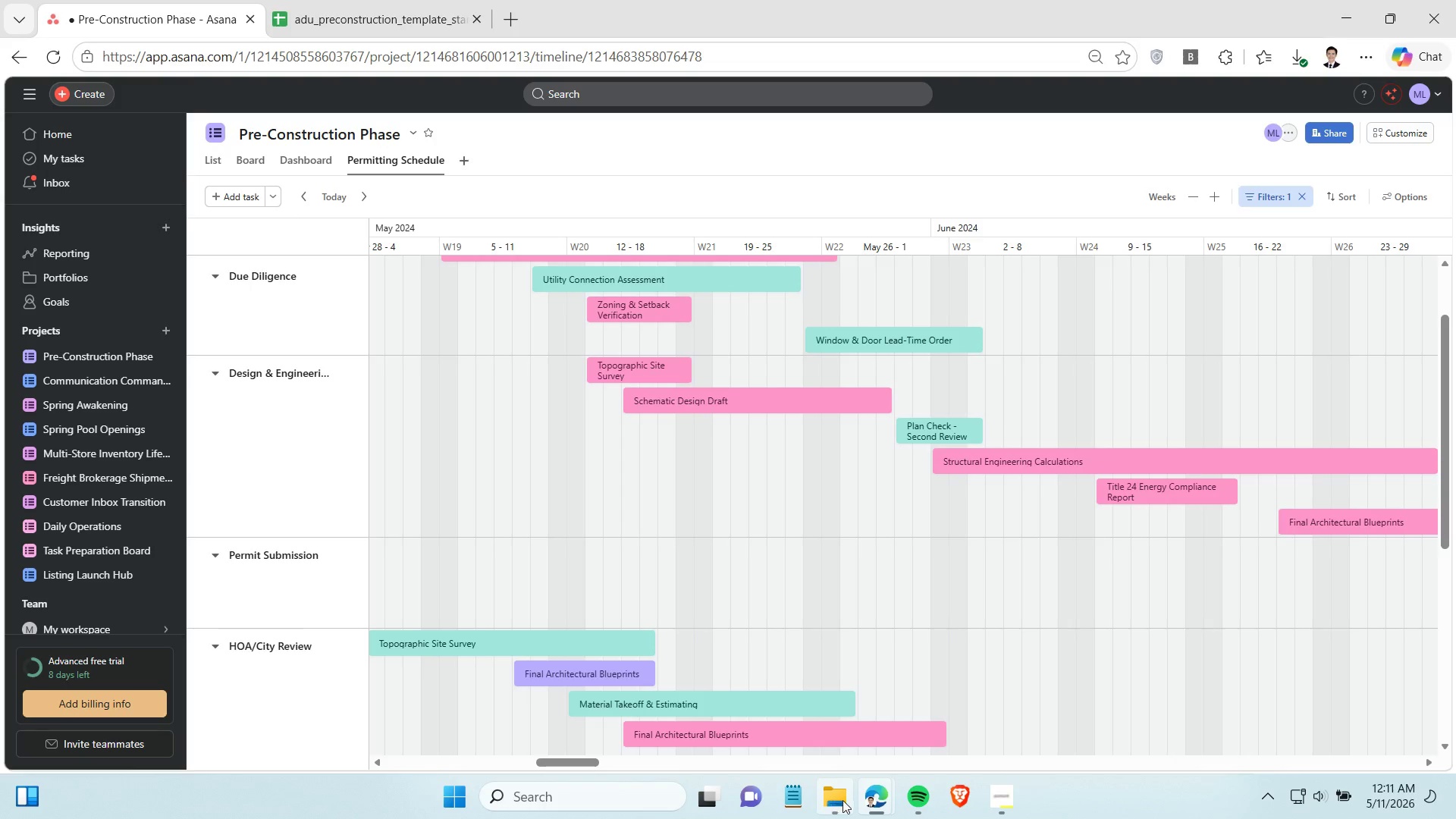 
left_click([847, 797])
 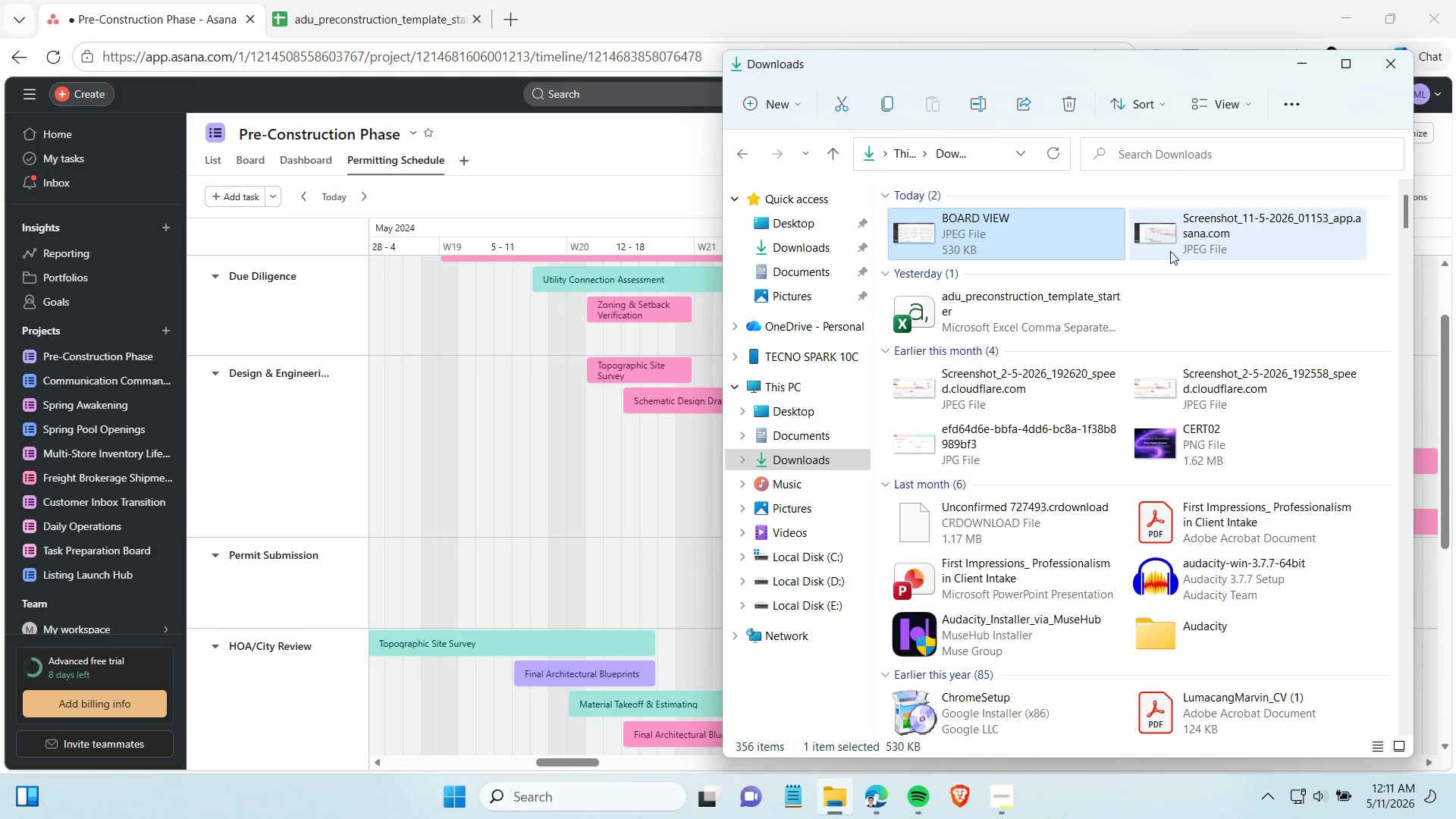 
left_click([1208, 234])
 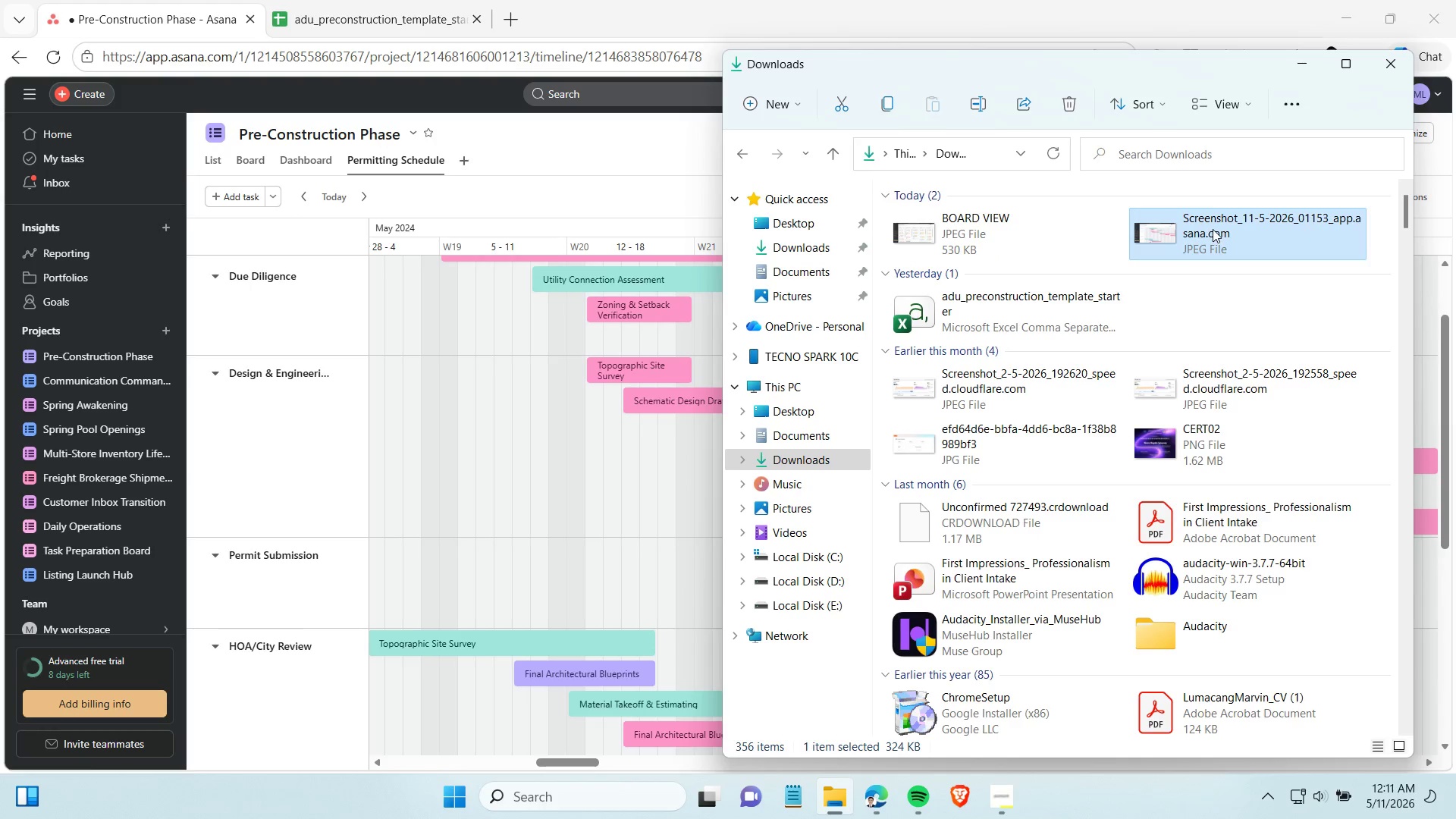 
left_click([1213, 229])
 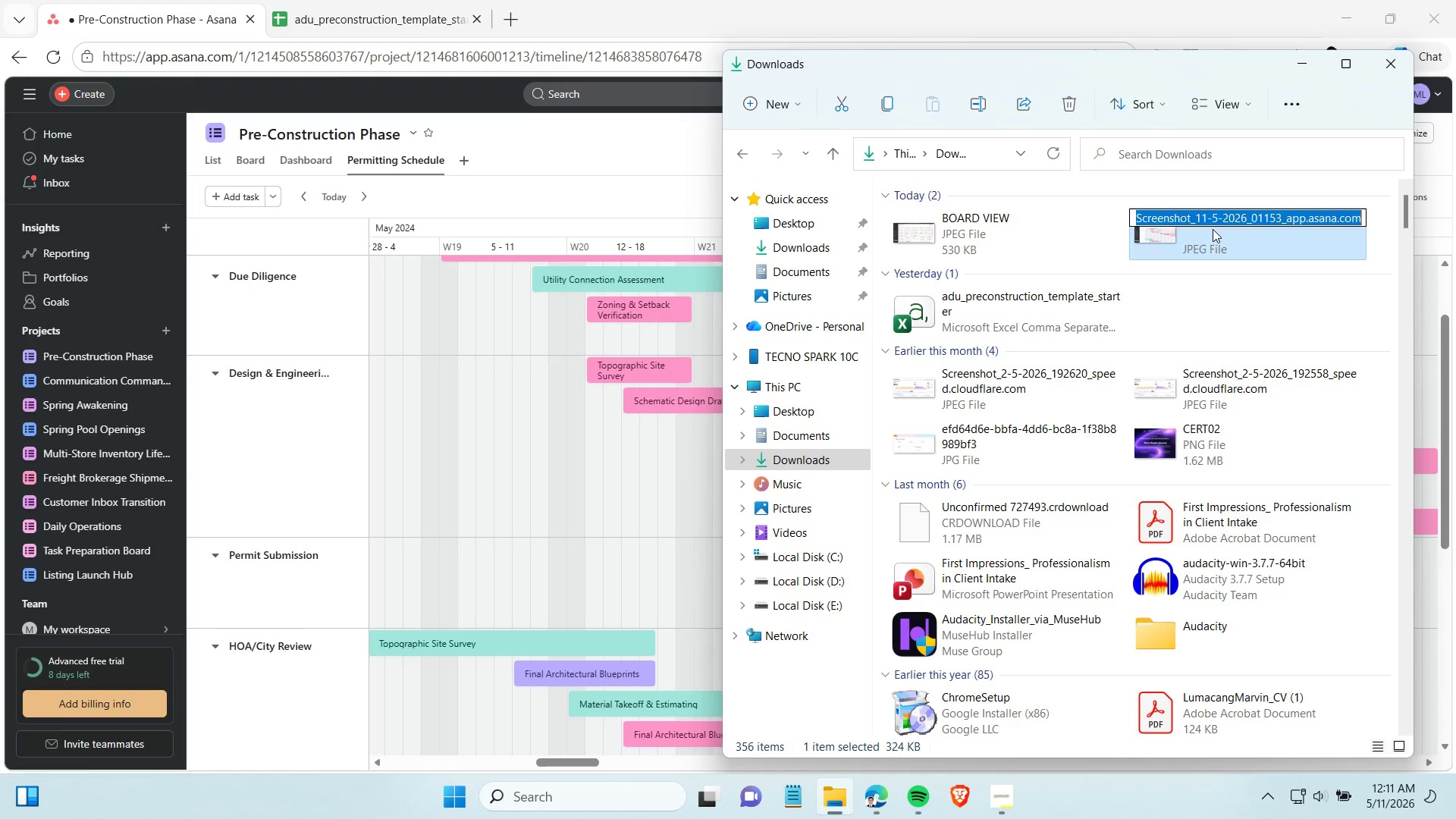 
type(TIMRLINR )
key(Backspace)
key(Backspace)
key(Backspace)
key(Backspace)
key(Backspace)
key(Backspace)
type(ELINE VIEW)
 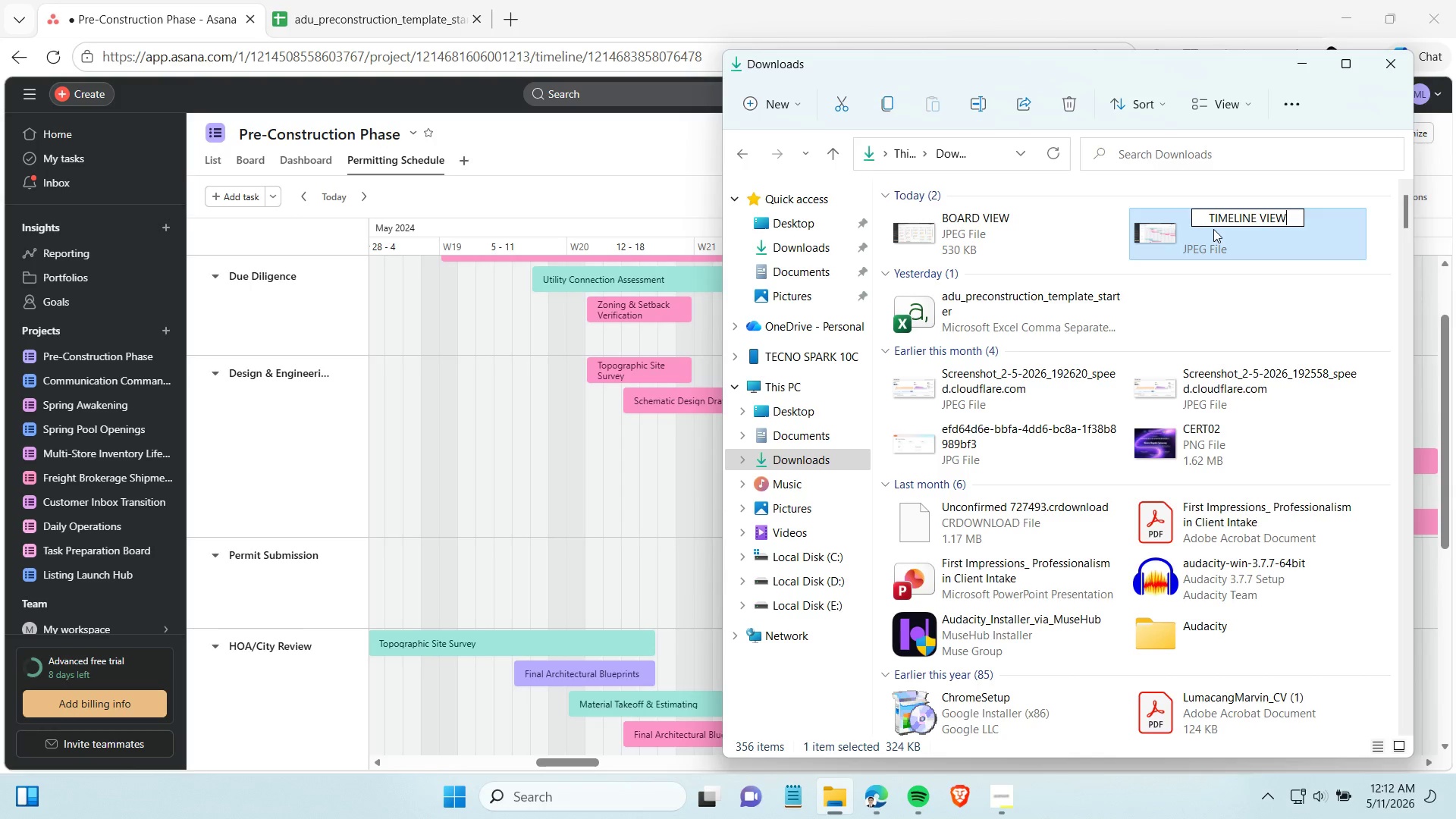 
key(Enter)
 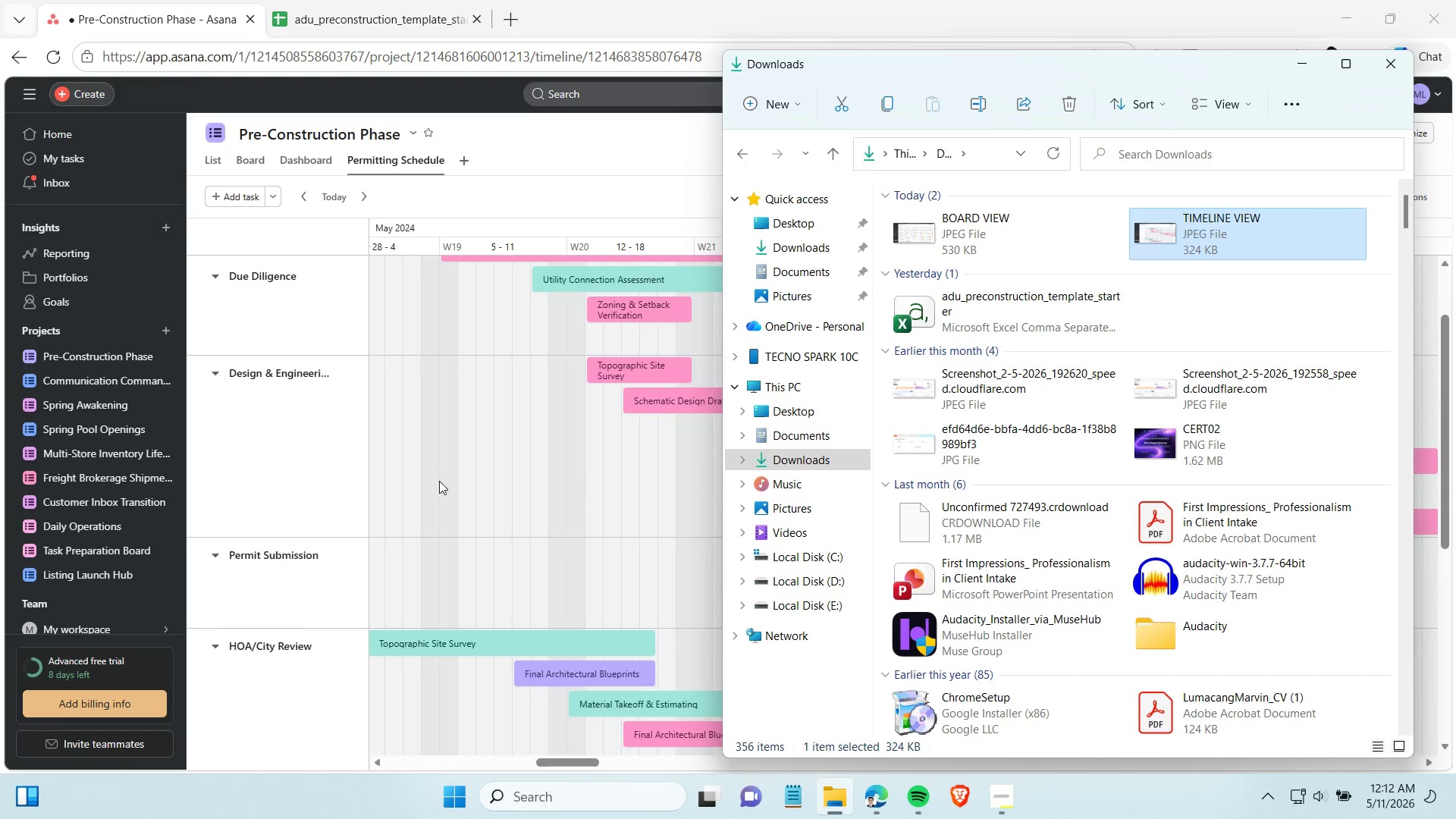 
left_click([430, 487])
 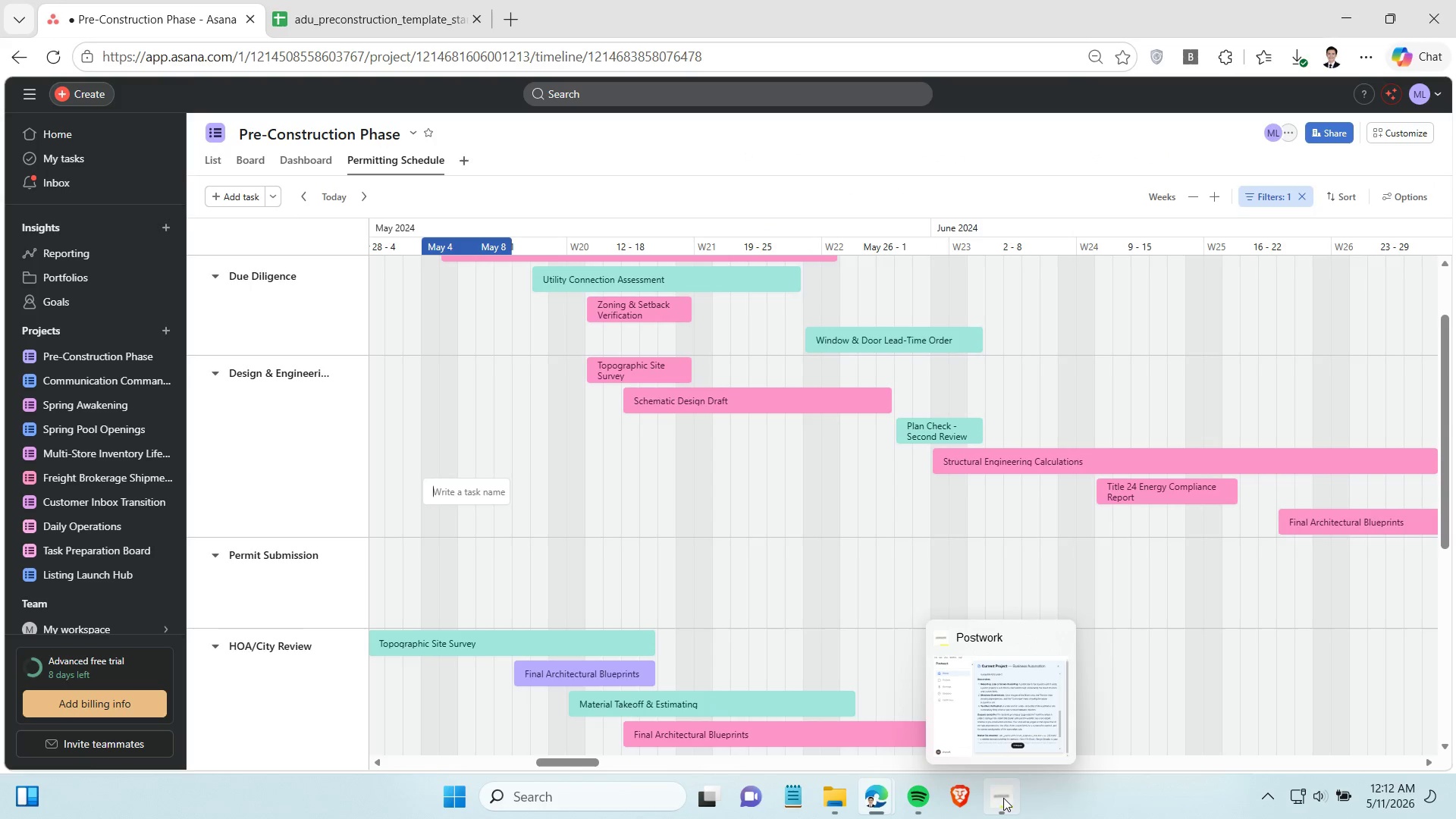 
left_click([1003, 798])